 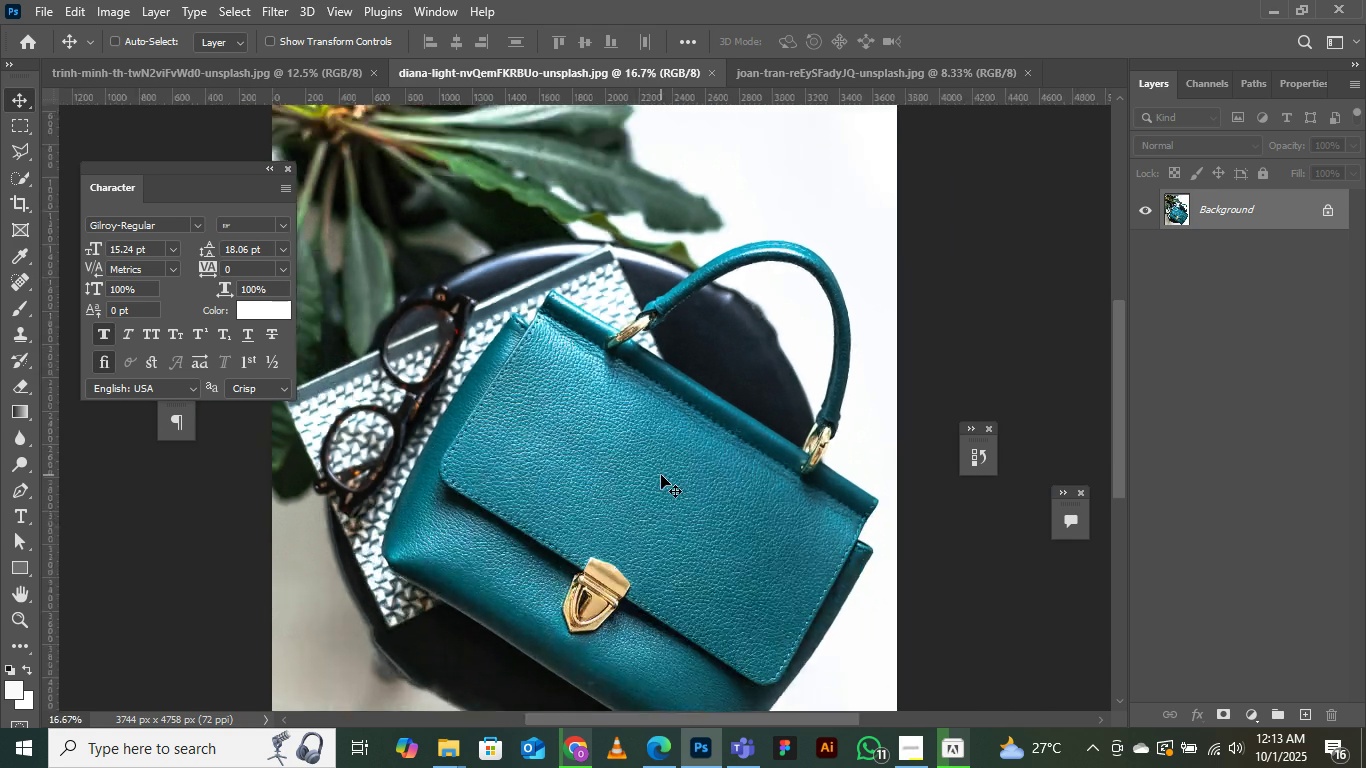 
key(Control+Minus)
 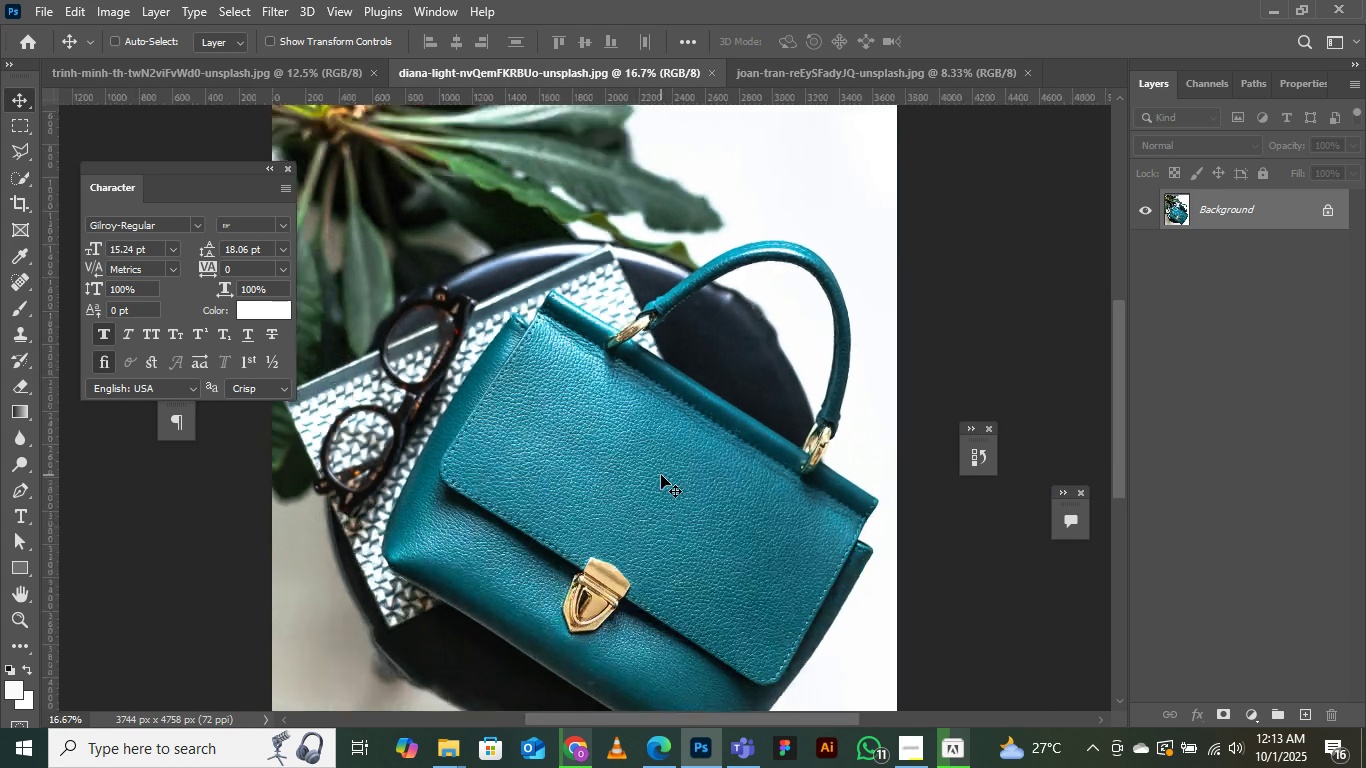 
key(Control+Minus)
 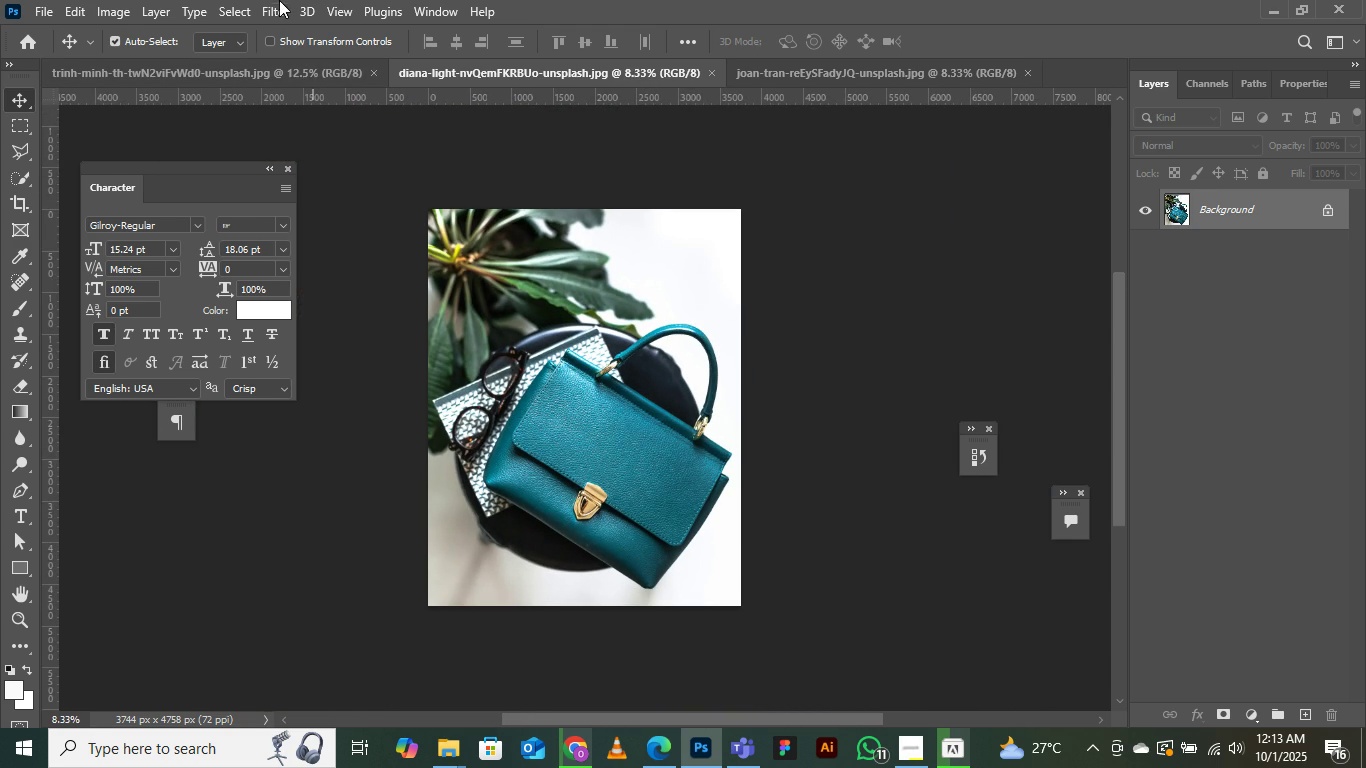 
left_click([279, 0])
 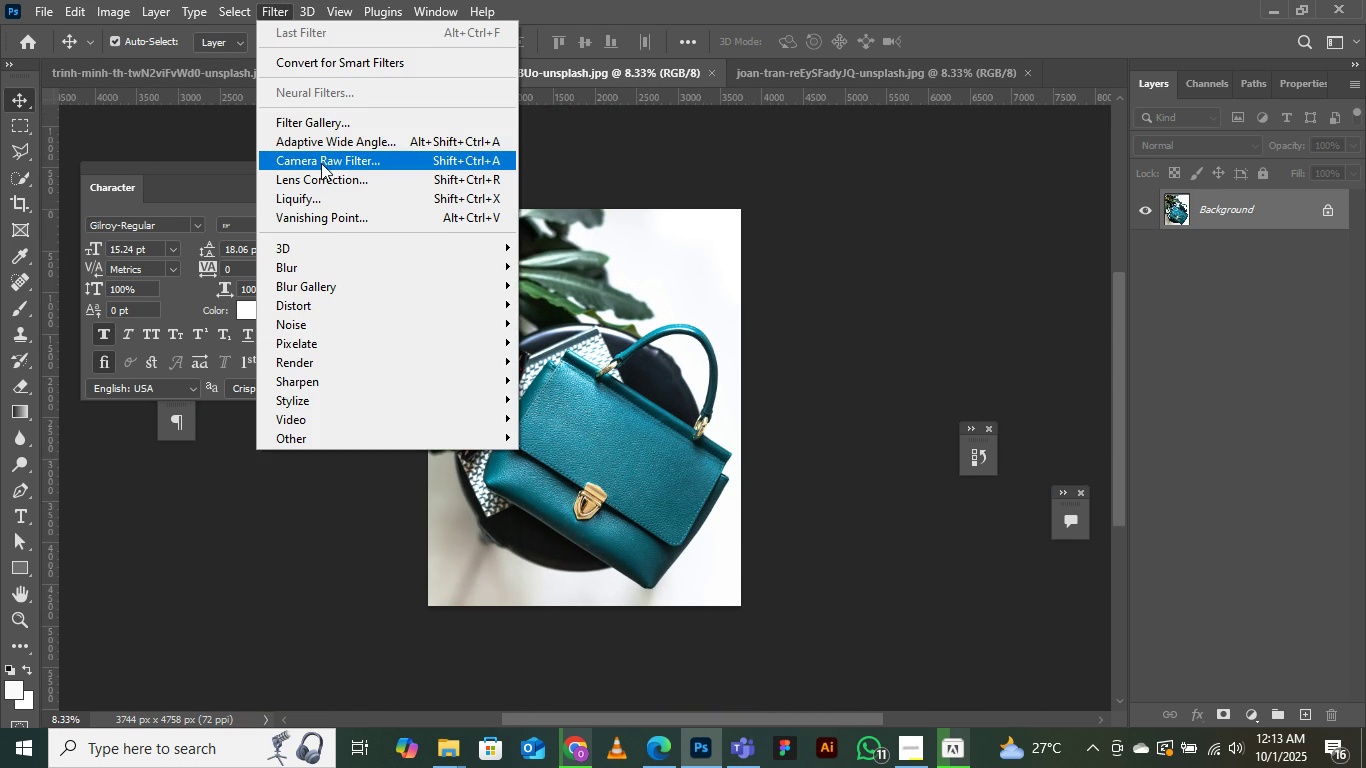 
left_click([321, 162])
 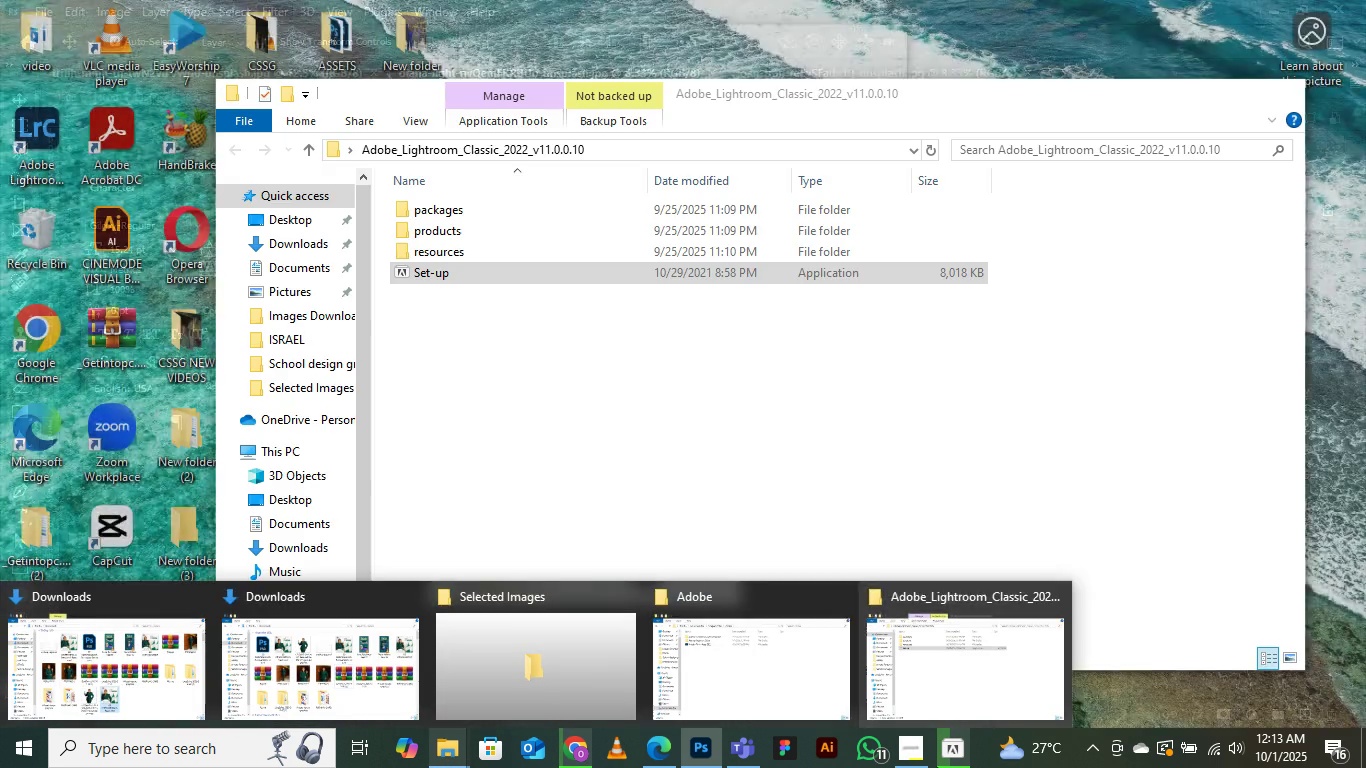 
mouse_move([941, 618])
 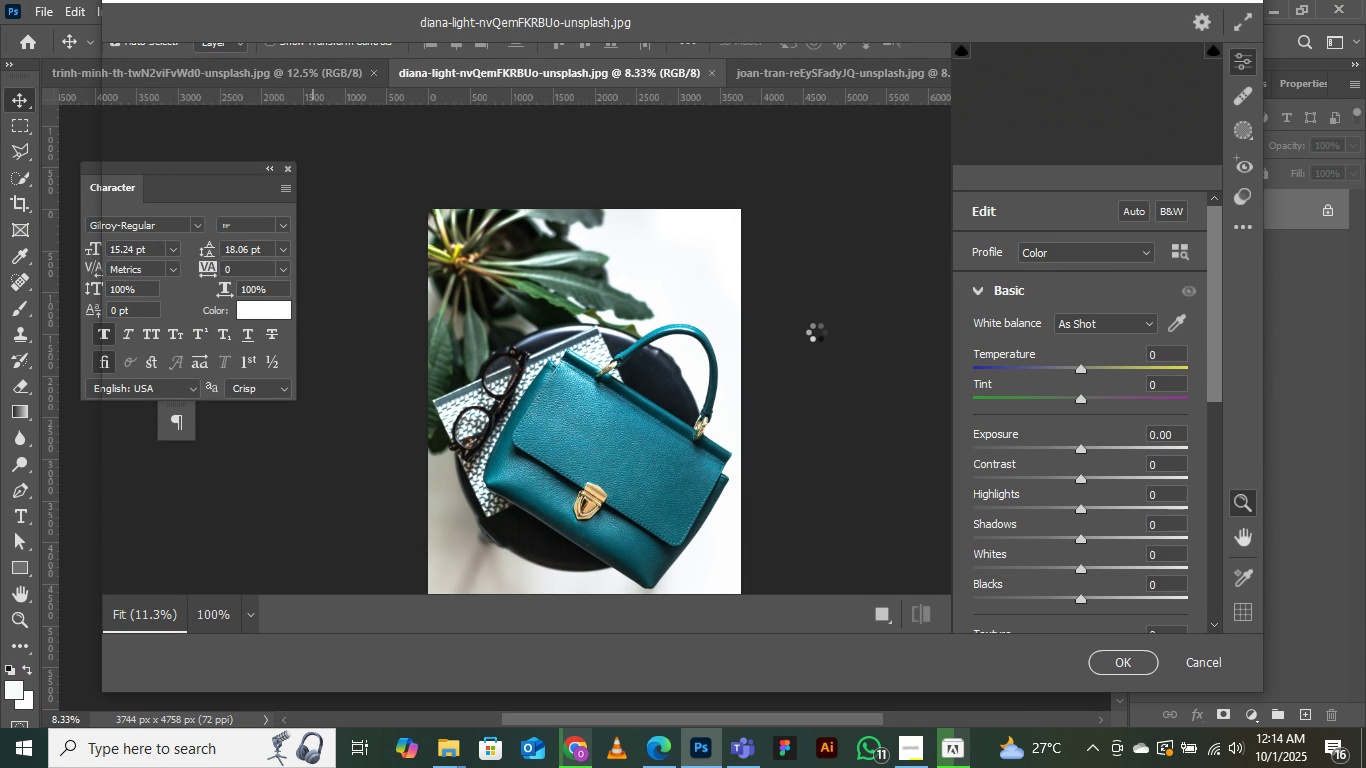 
wait(42.7)
 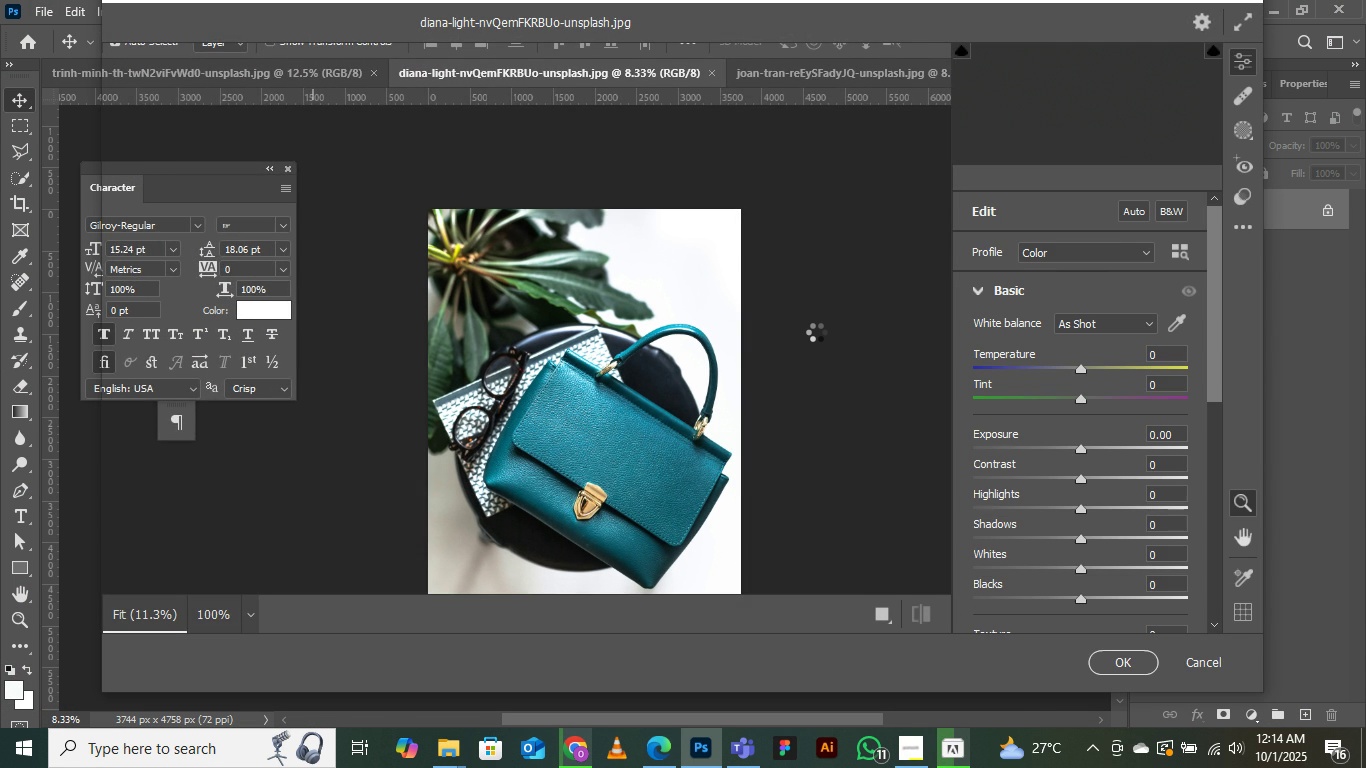 
scroll: coordinate [1170, 451], scroll_direction: down, amount: 1.0
 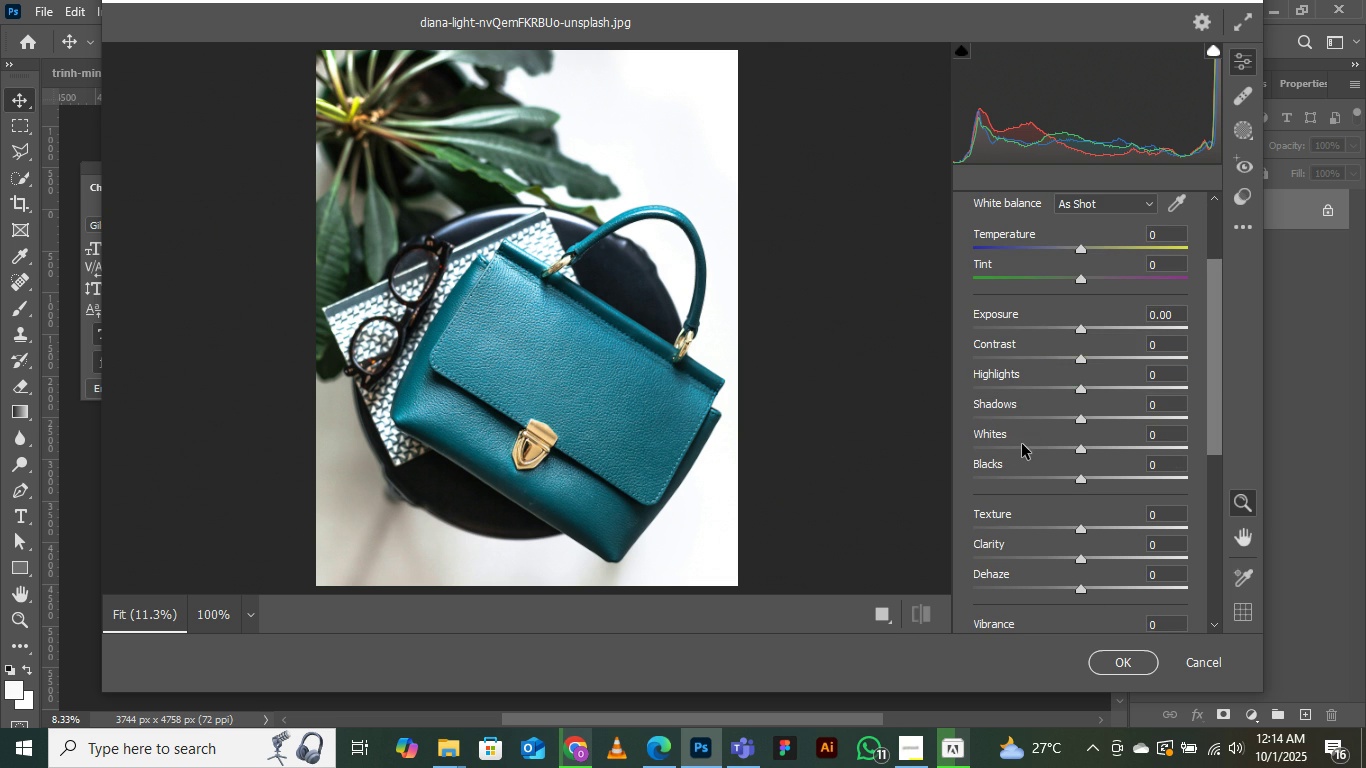 
left_click([1023, 445])
 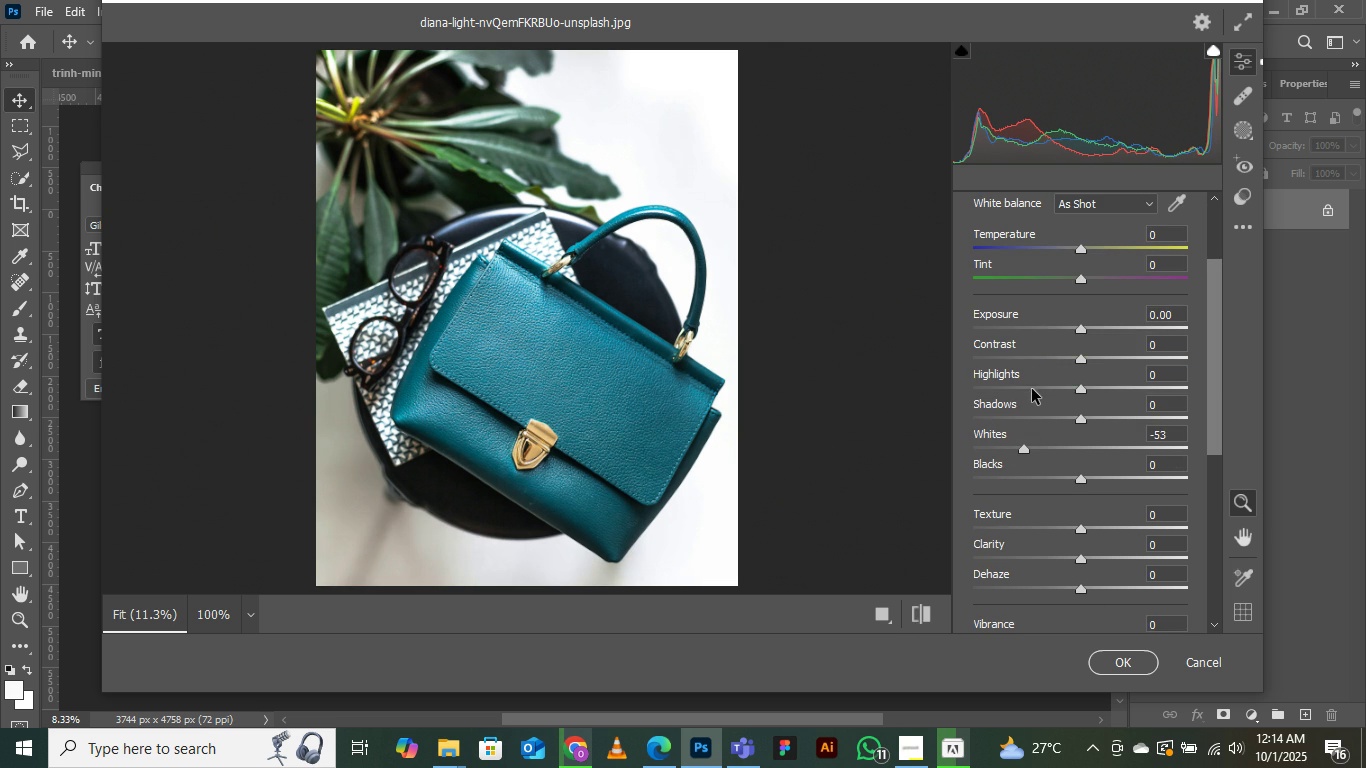 
left_click([1031, 389])